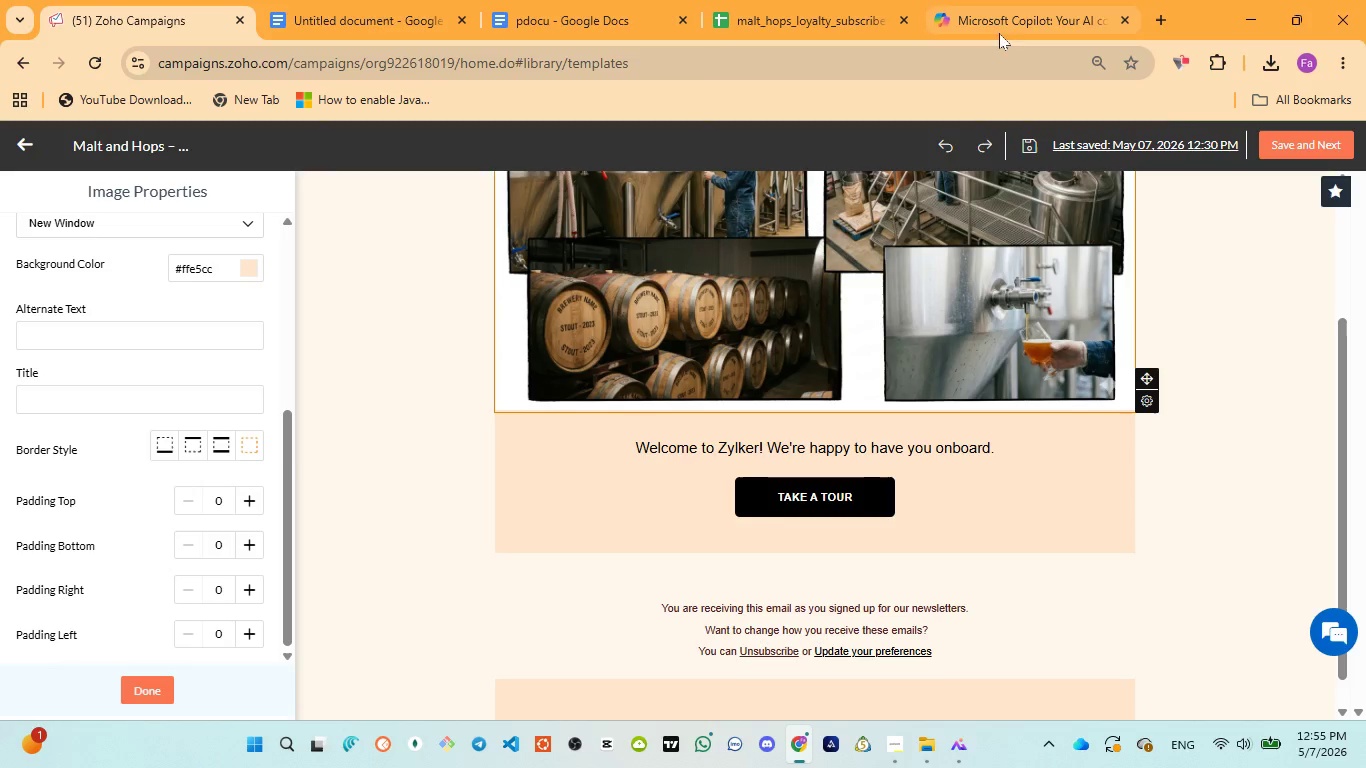 
left_click([998, 17])
 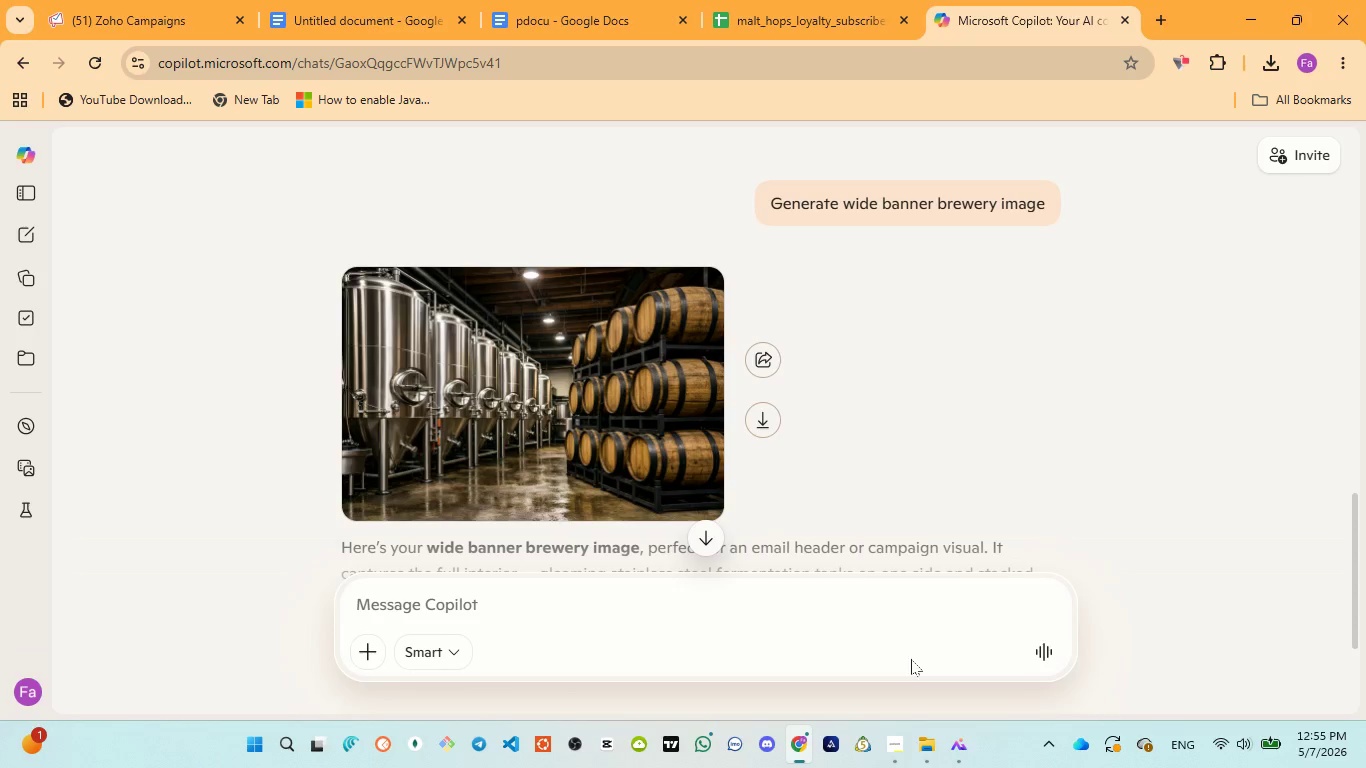 
mouse_move([963, 728])
 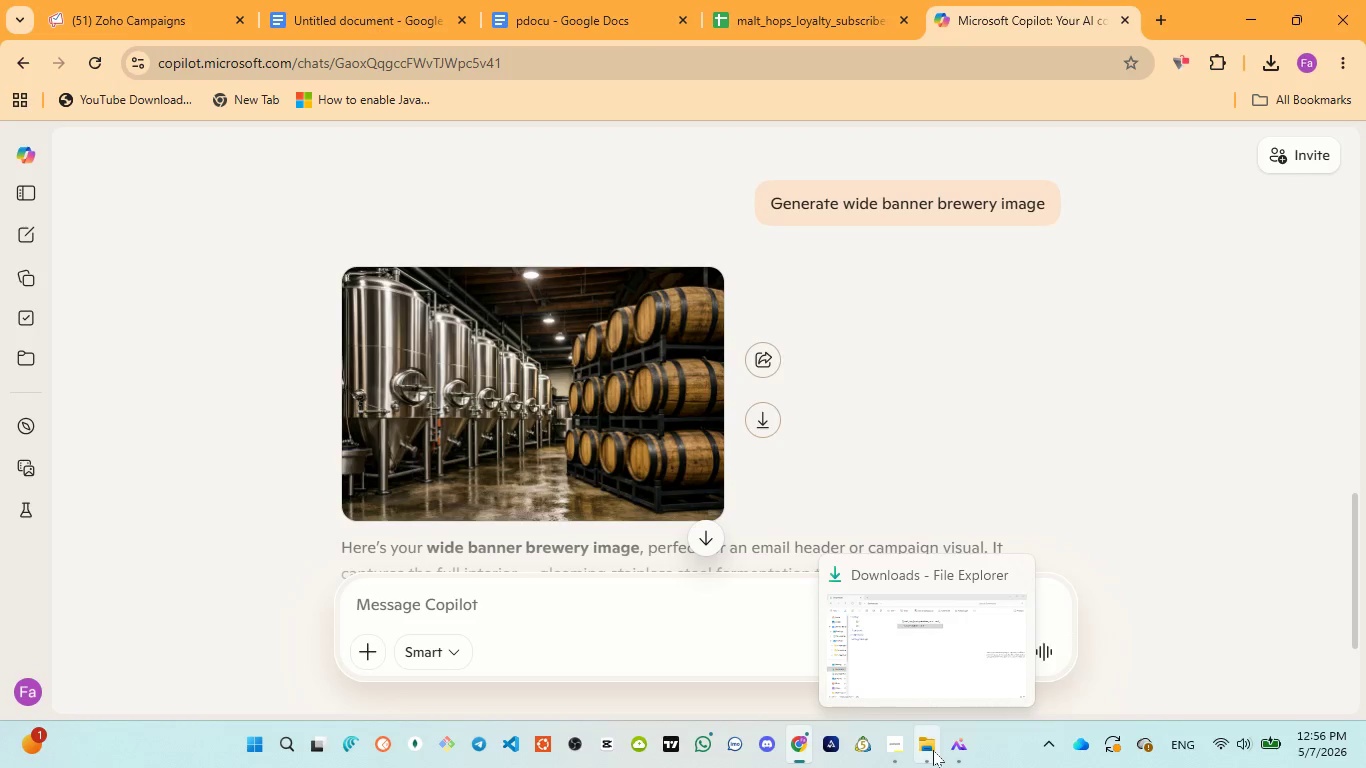 
left_click([897, 675])
 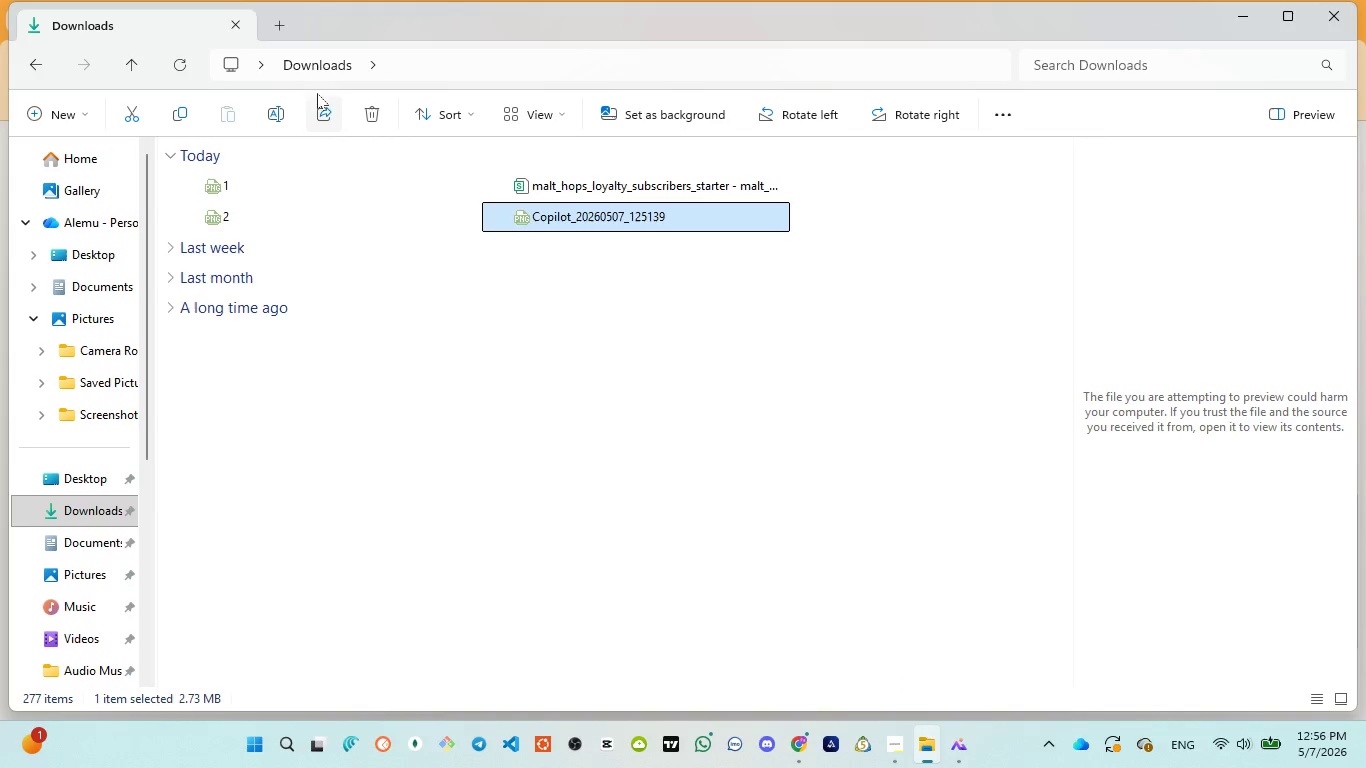 
left_click([375, 121])
 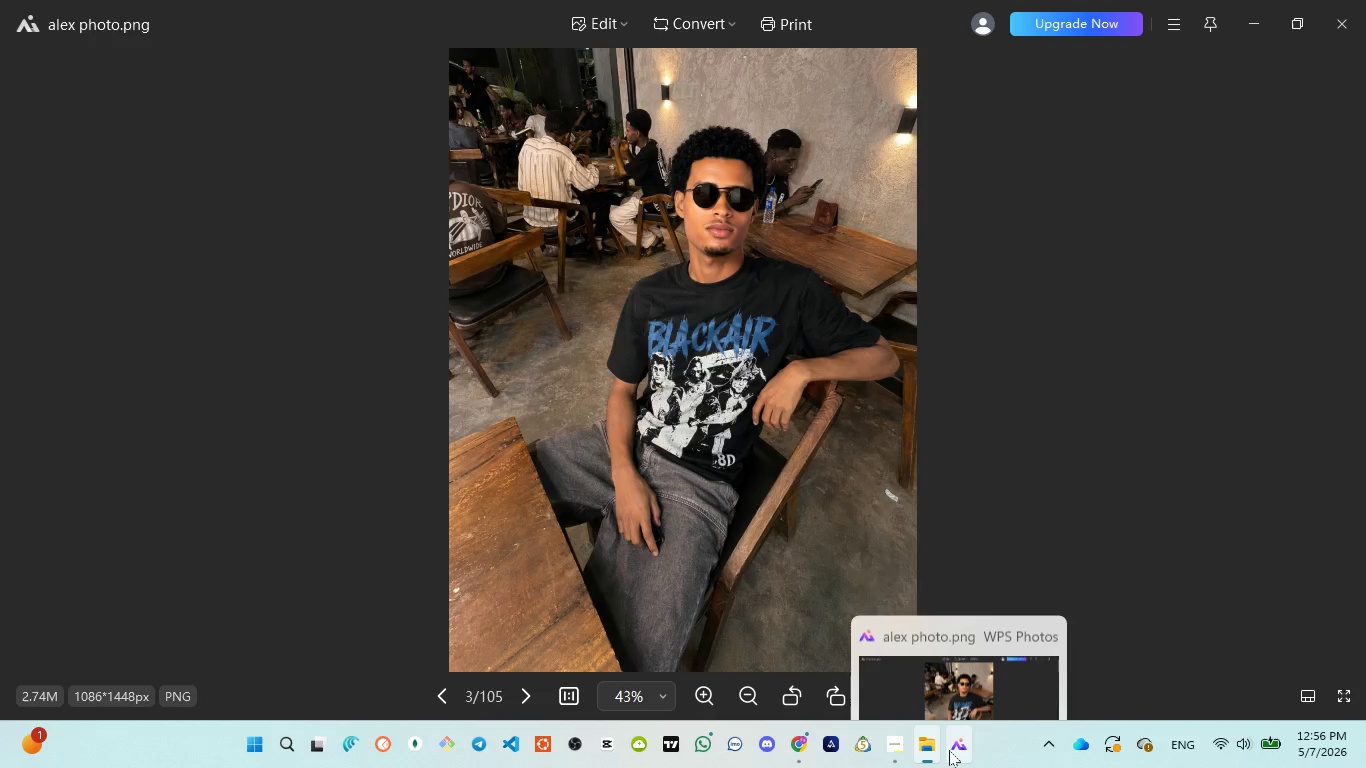 
left_click([975, 646])
 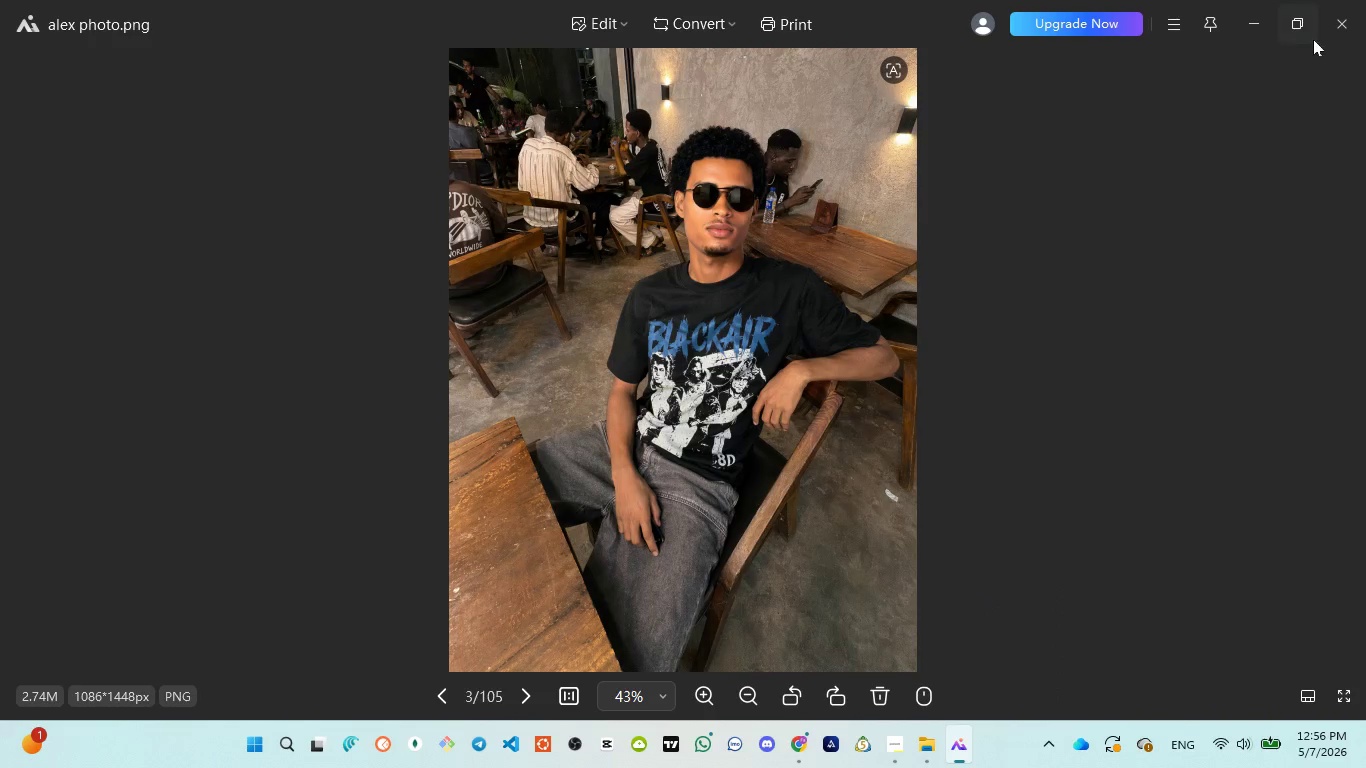 
left_click([1341, 33])
 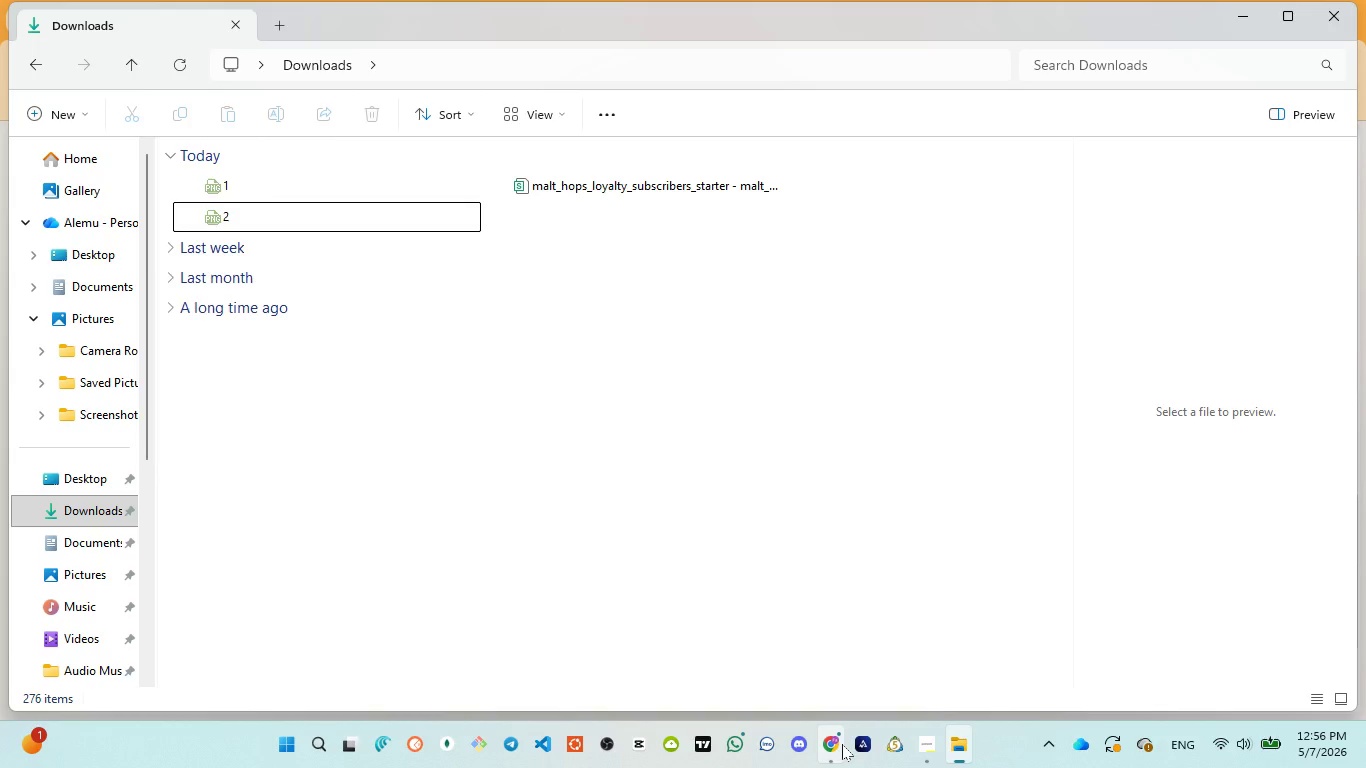 
left_click([807, 657])
 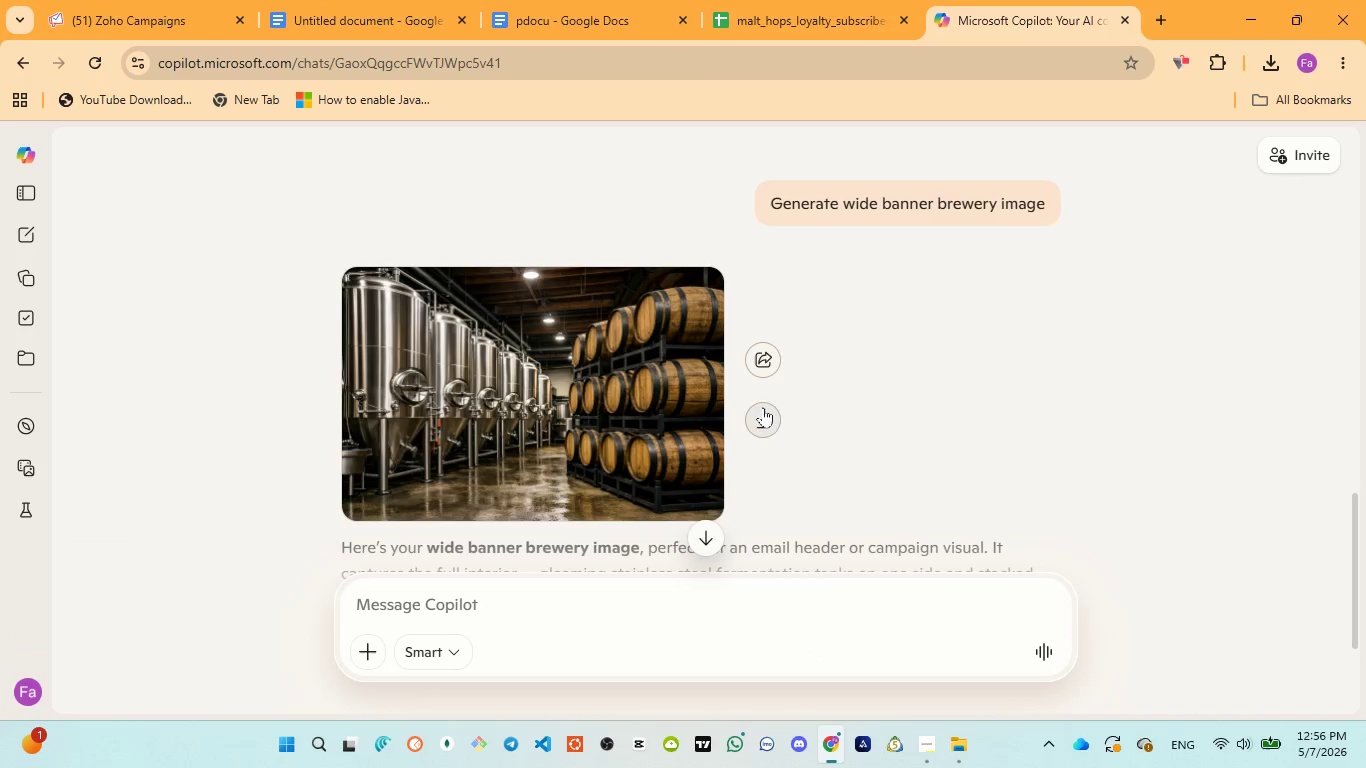 
left_click([766, 412])
 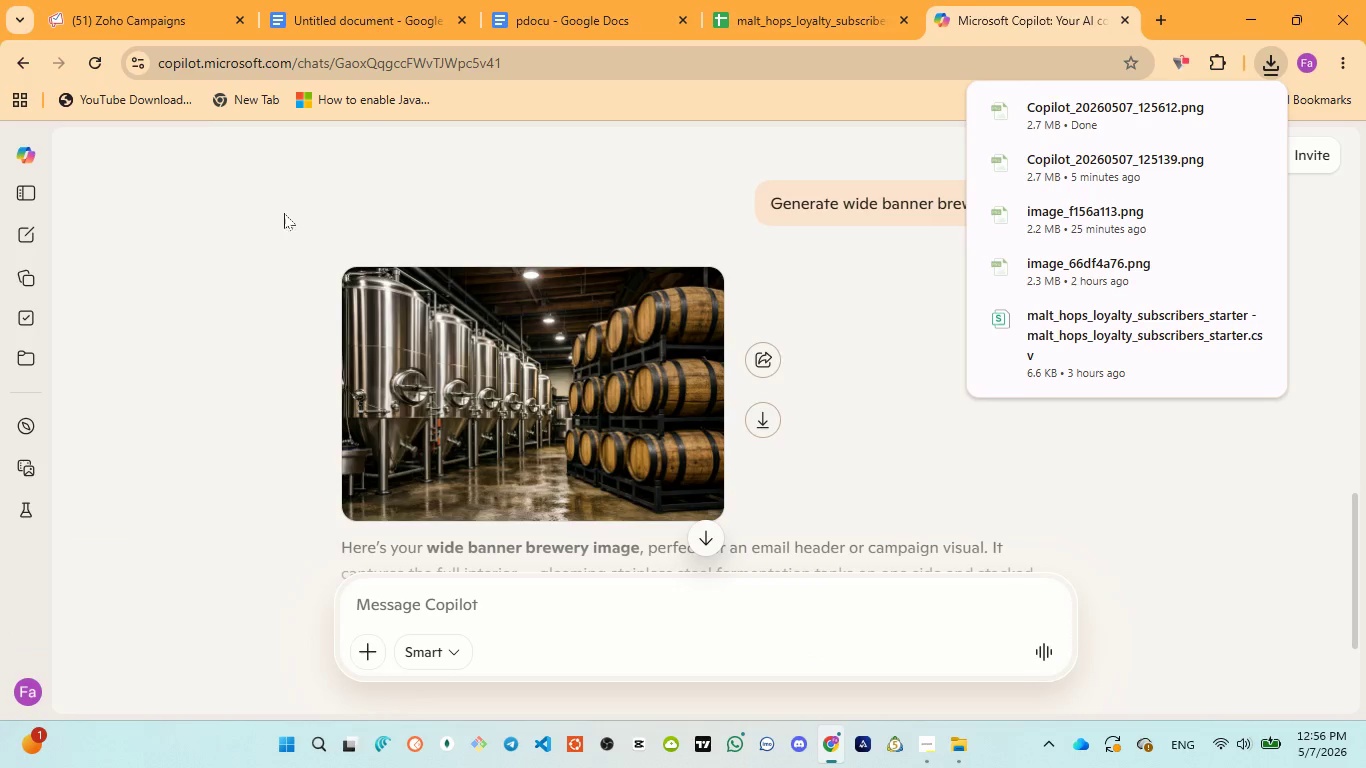 
left_click([135, 15])
 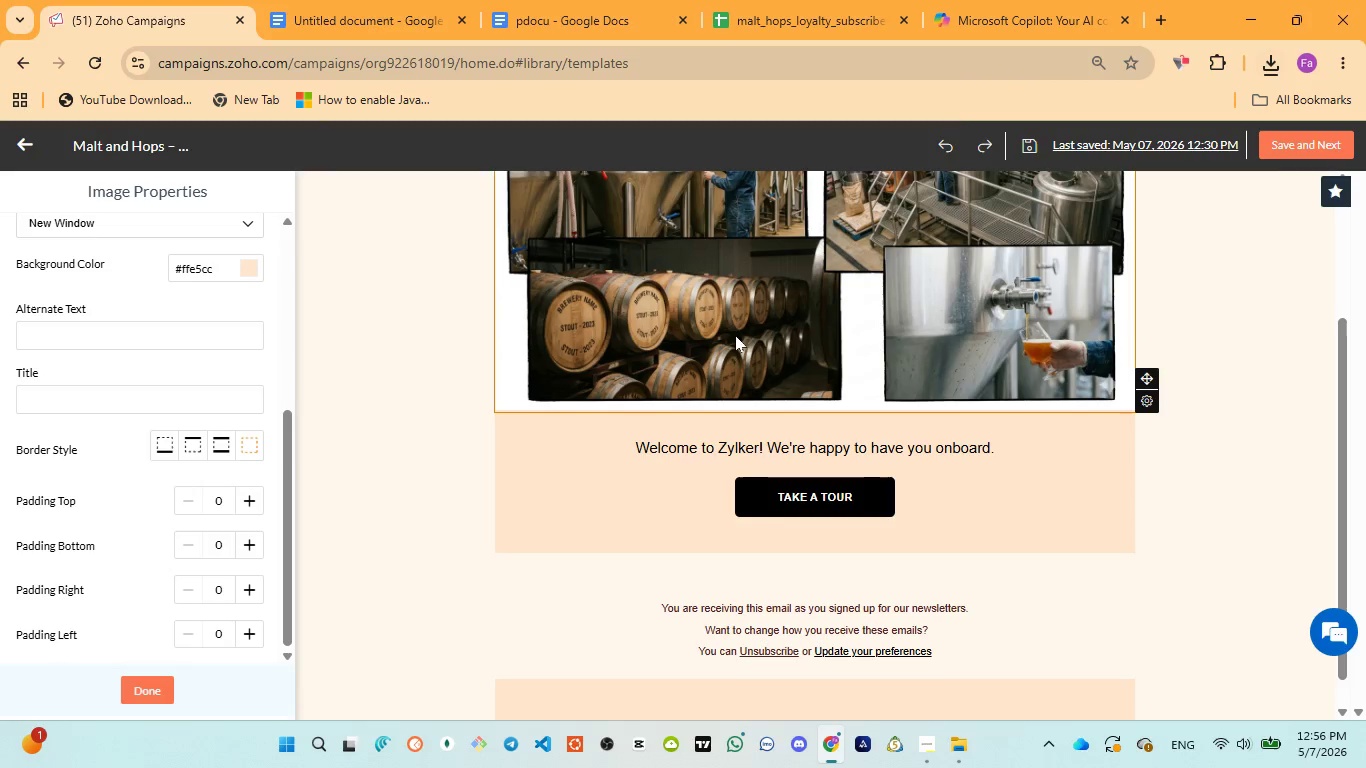 
scroll: coordinate [753, 329], scroll_direction: up, amount: 4.0
 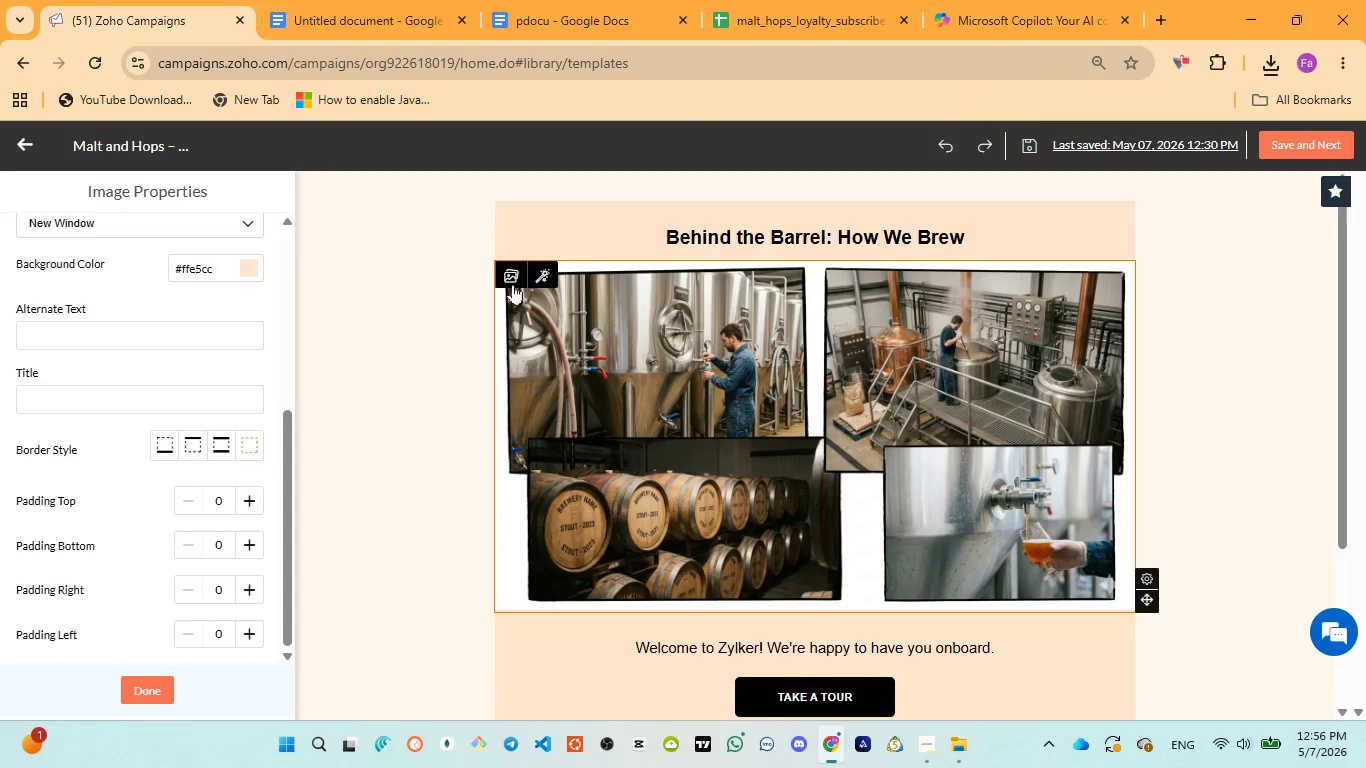 
left_click([513, 283])
 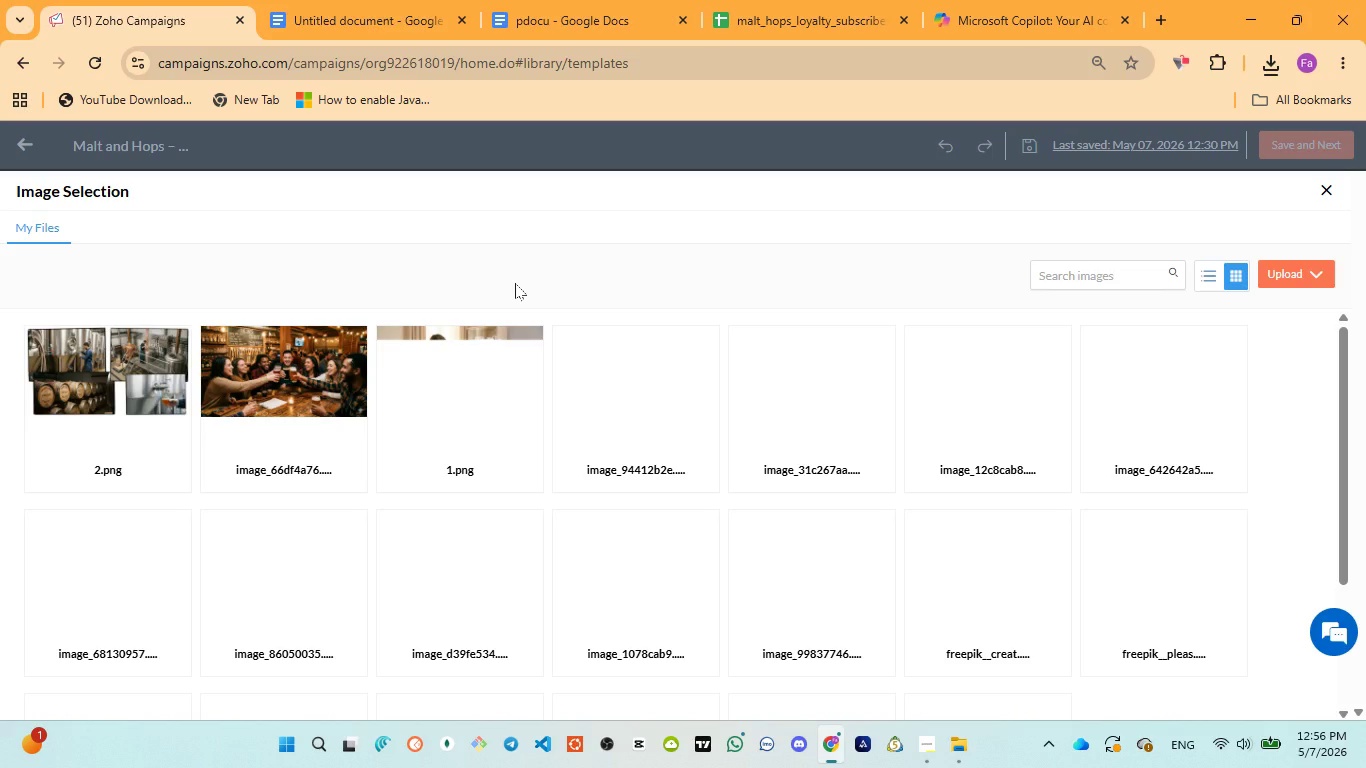 
wait(16.8)
 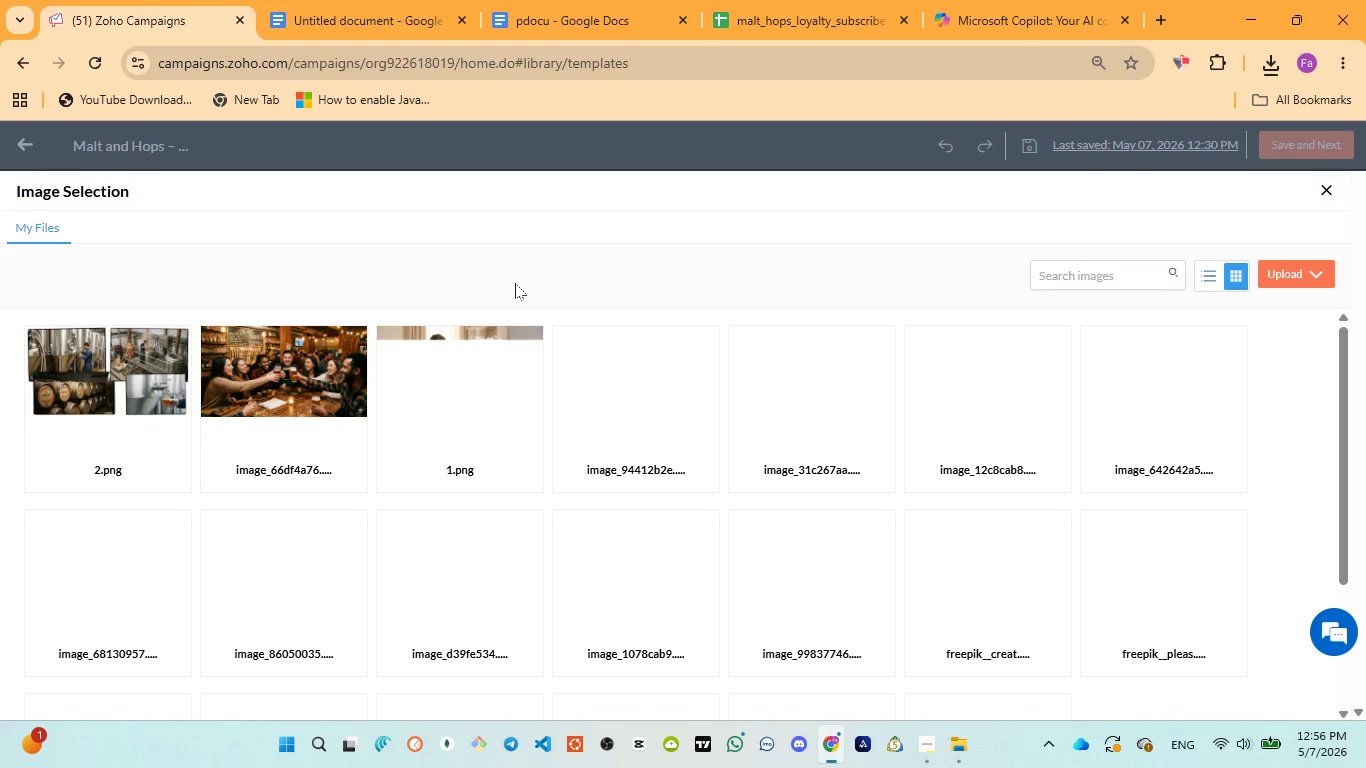 
left_click([1287, 277])
 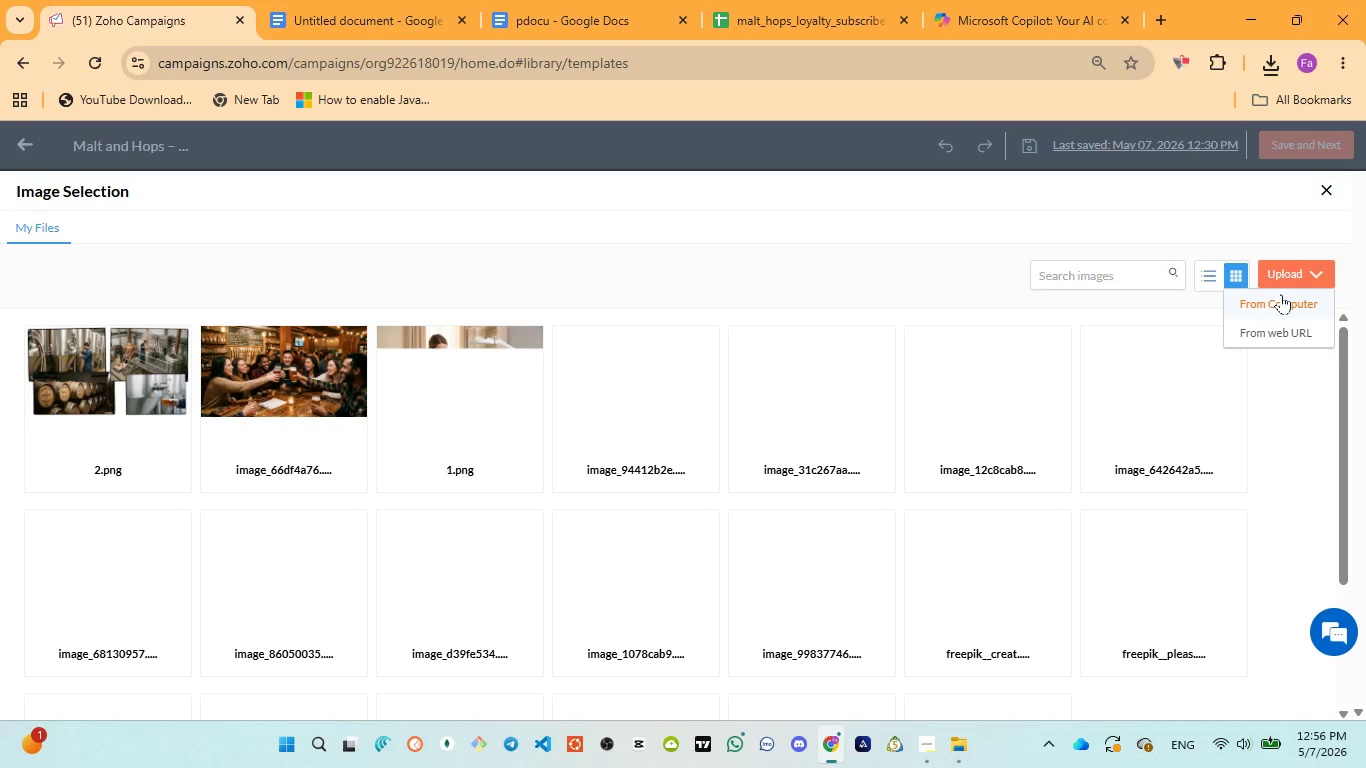 
left_click([1281, 295])
 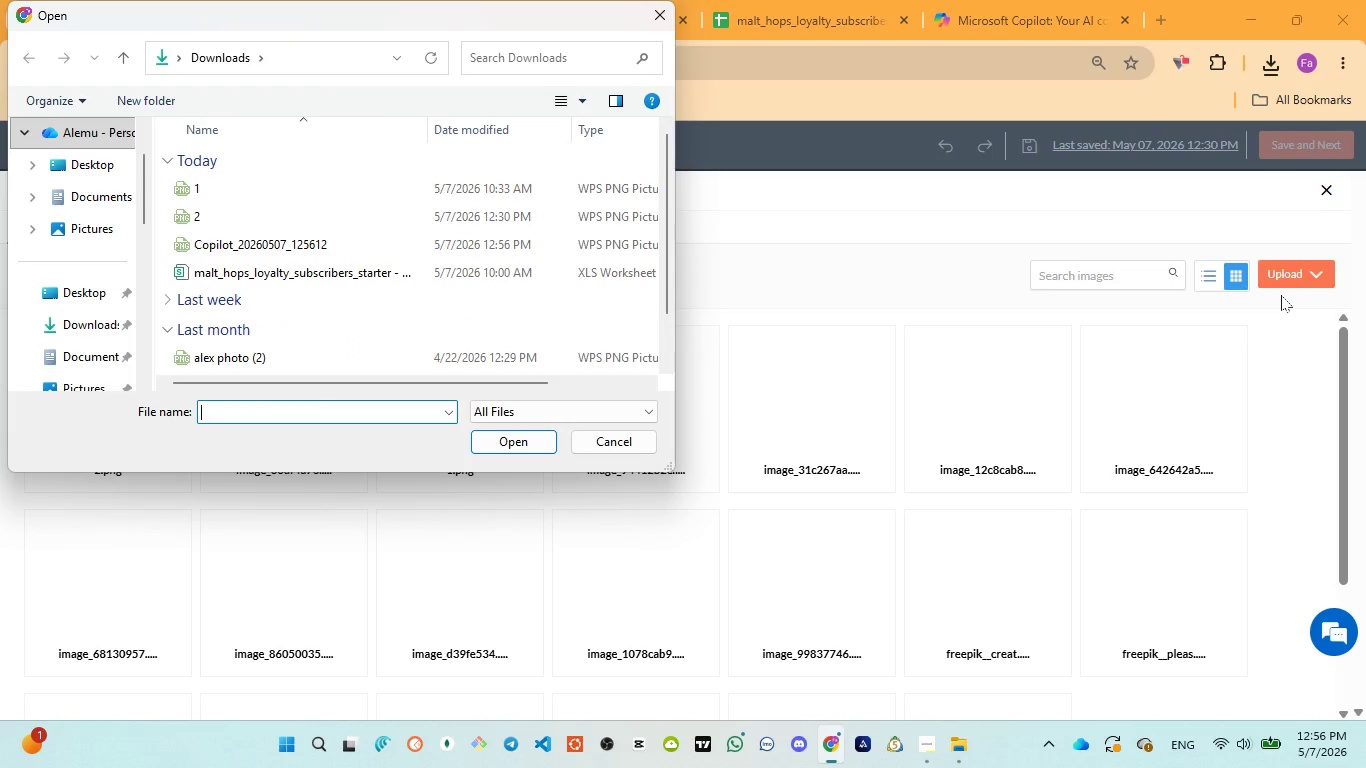 
wait(9.0)
 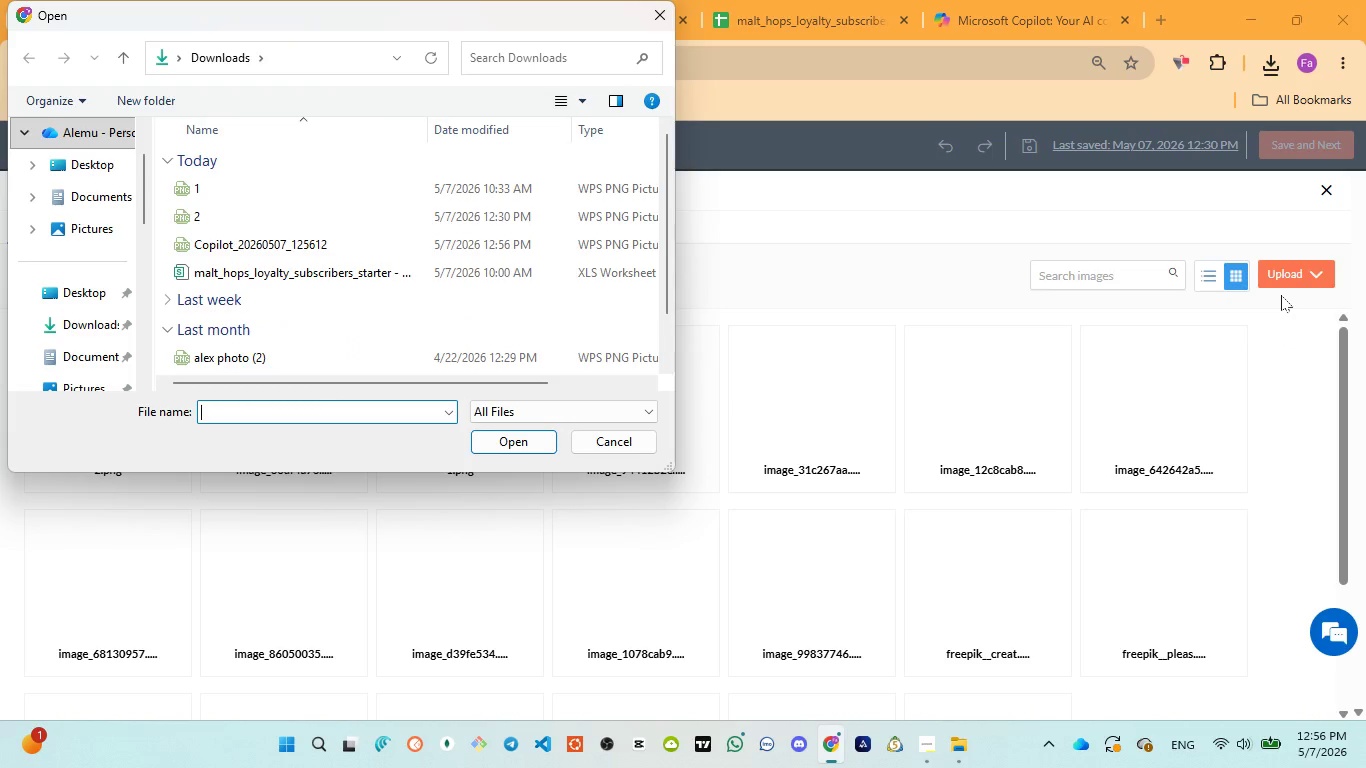 
left_click([239, 241])
 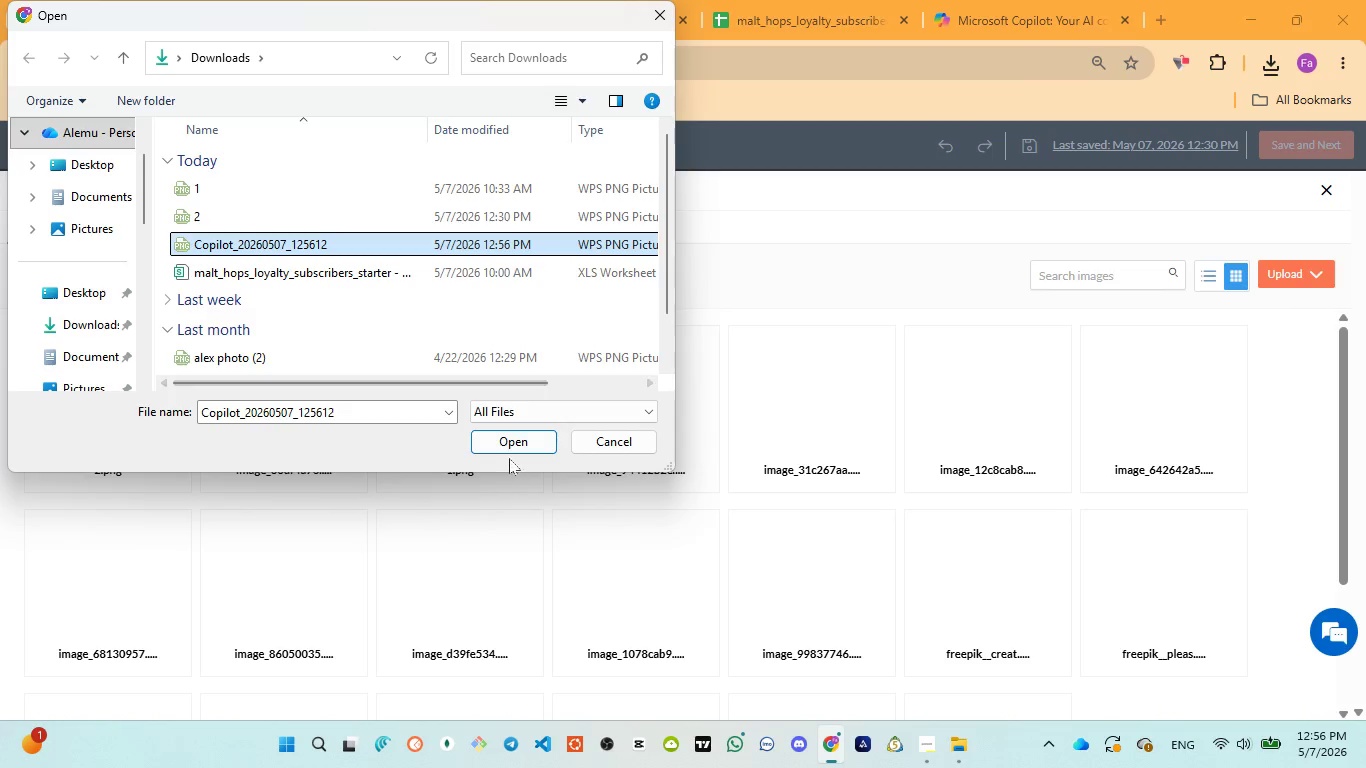 
left_click([513, 440])
 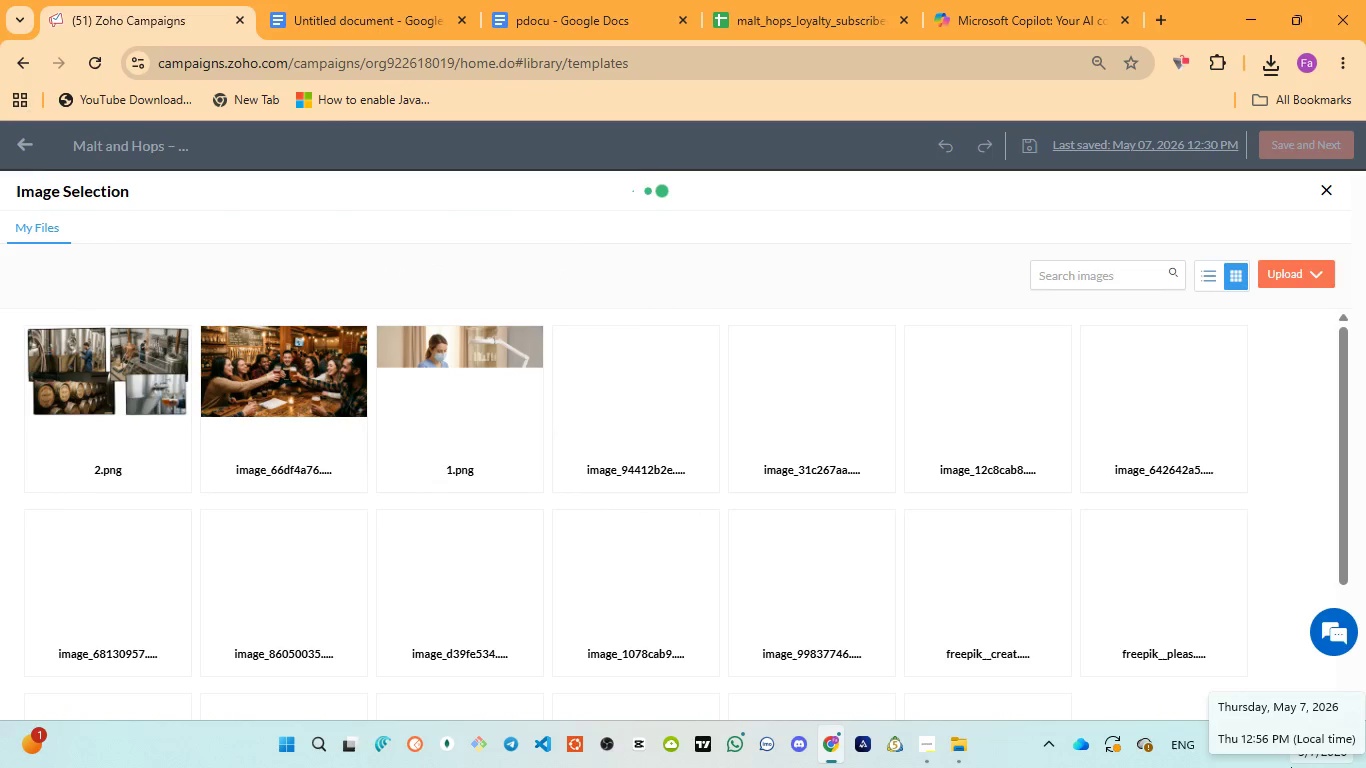 
wait(6.94)
 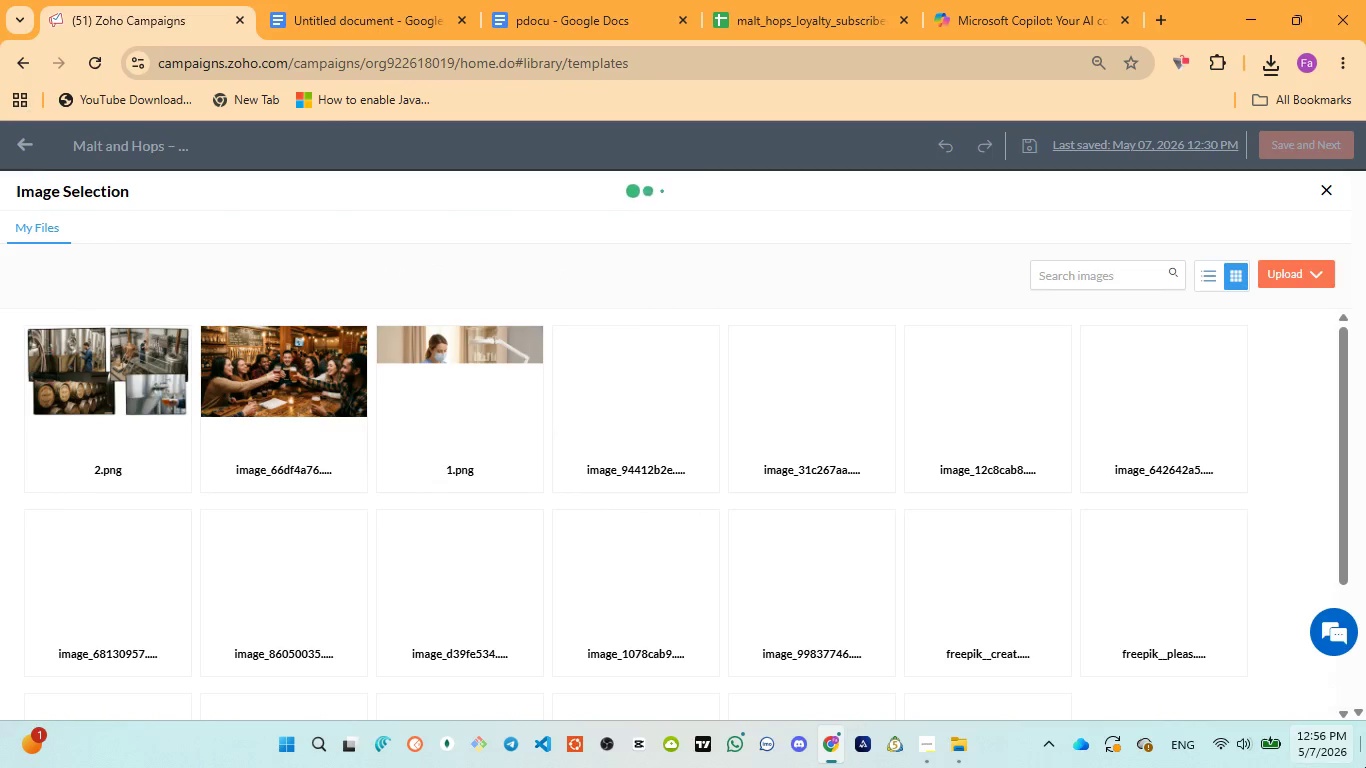 
mouse_move([551, 402])
 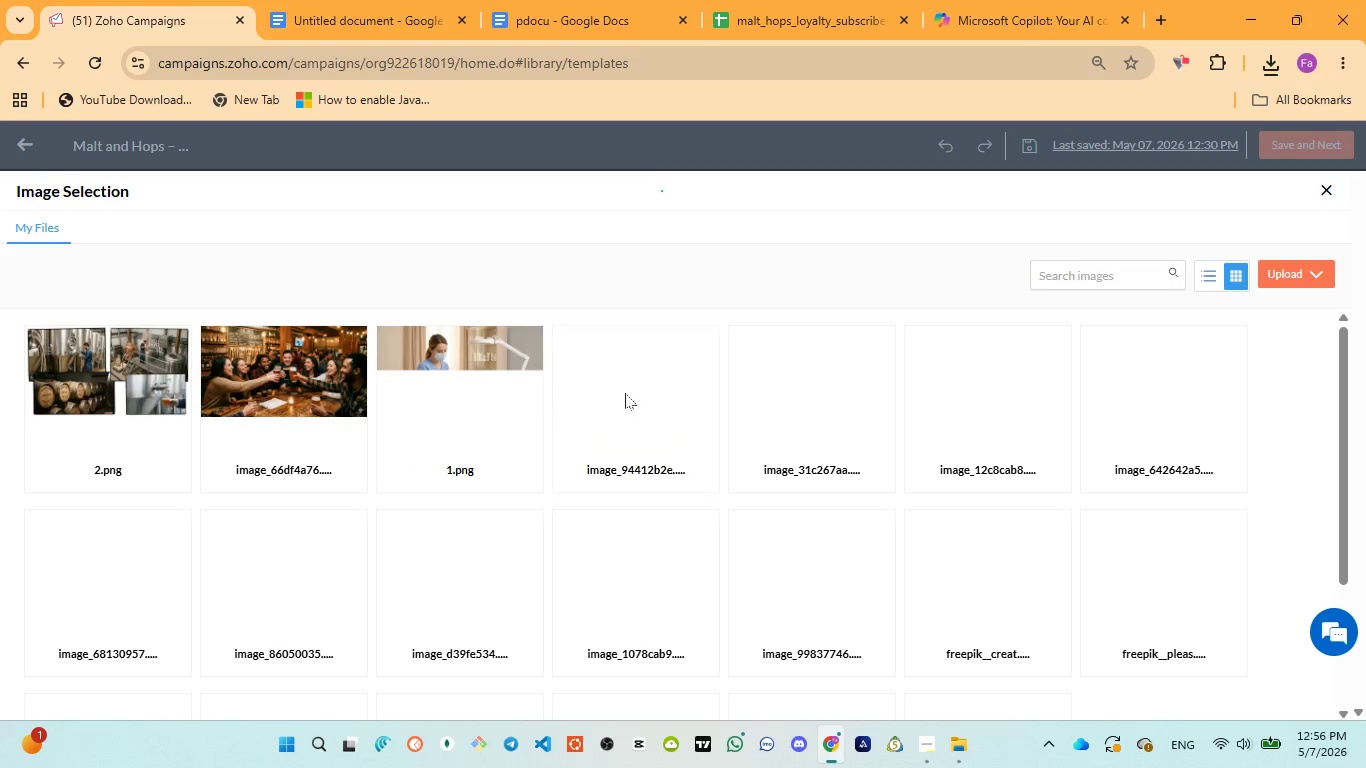 
mouse_move([654, 383])
 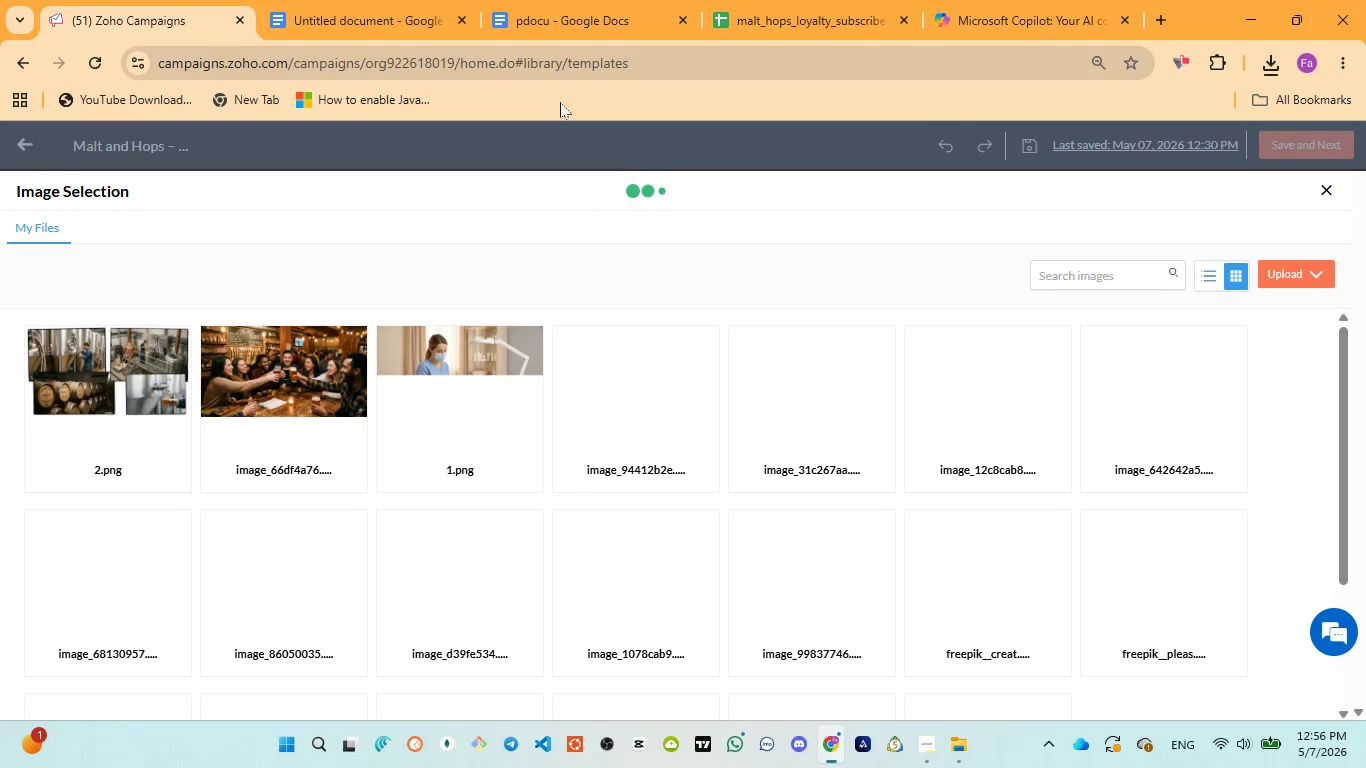 
mouse_move([578, 103])
 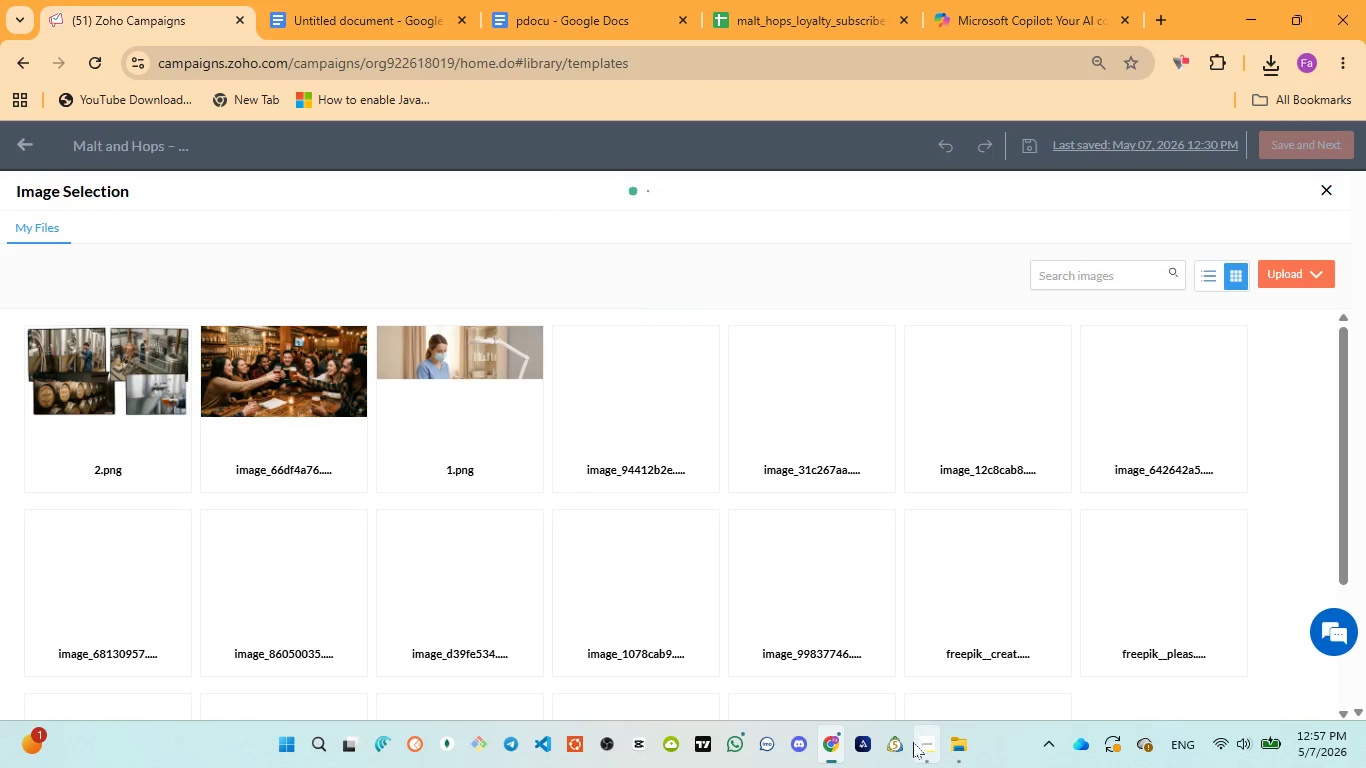 
left_click([904, 665])